 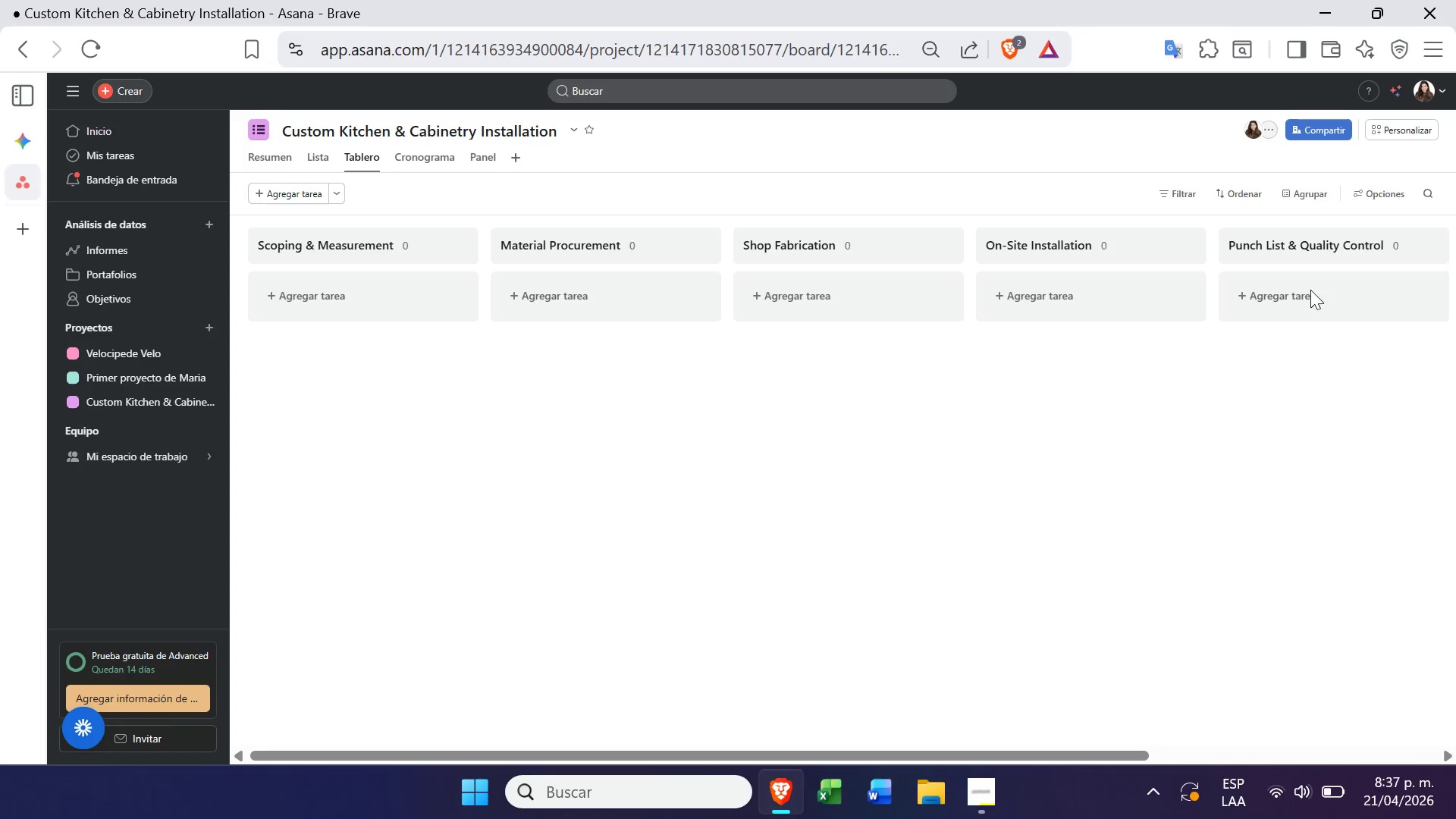 
left_click([1395, 125])
 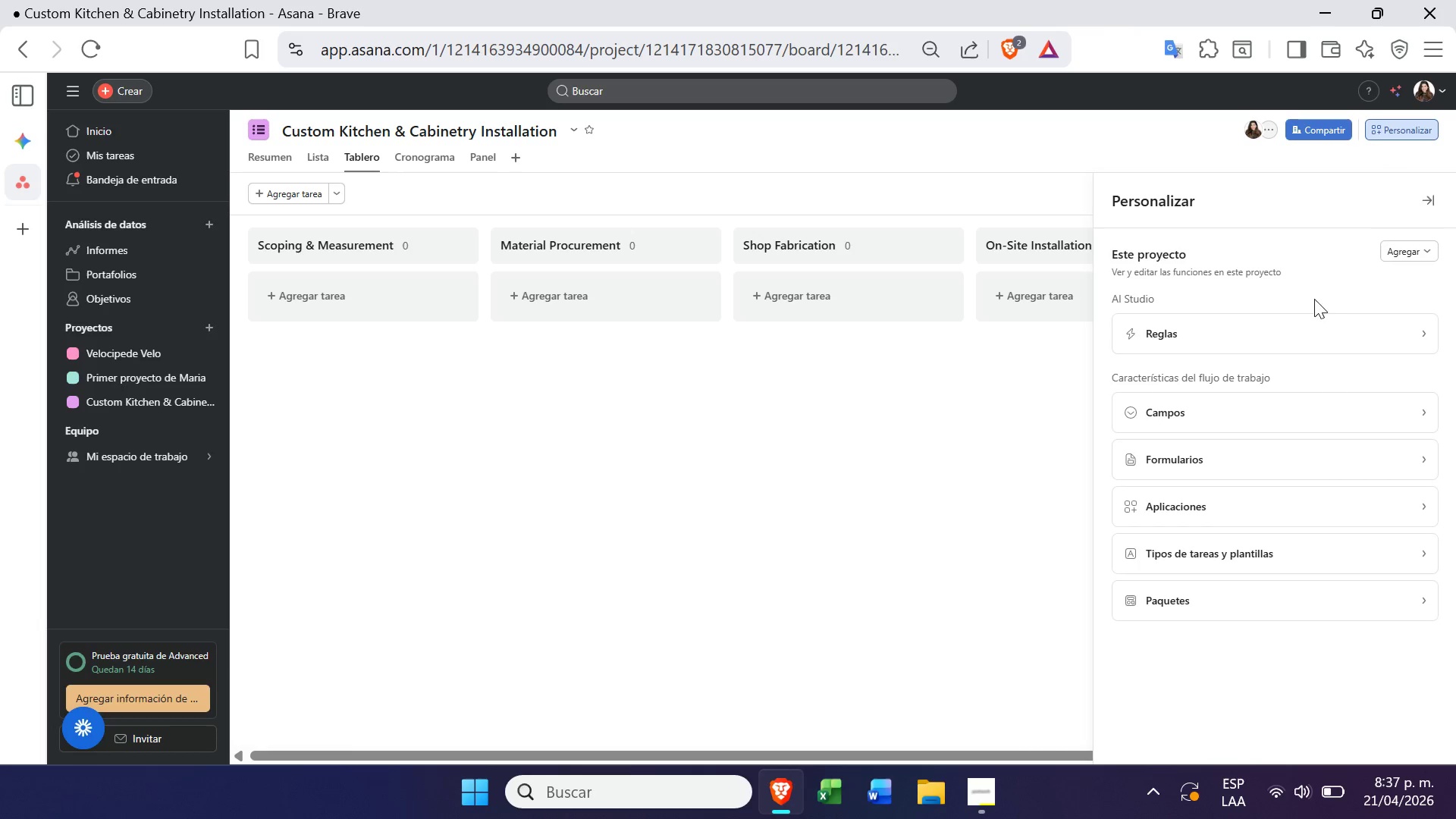 
left_click([1260, 416])
 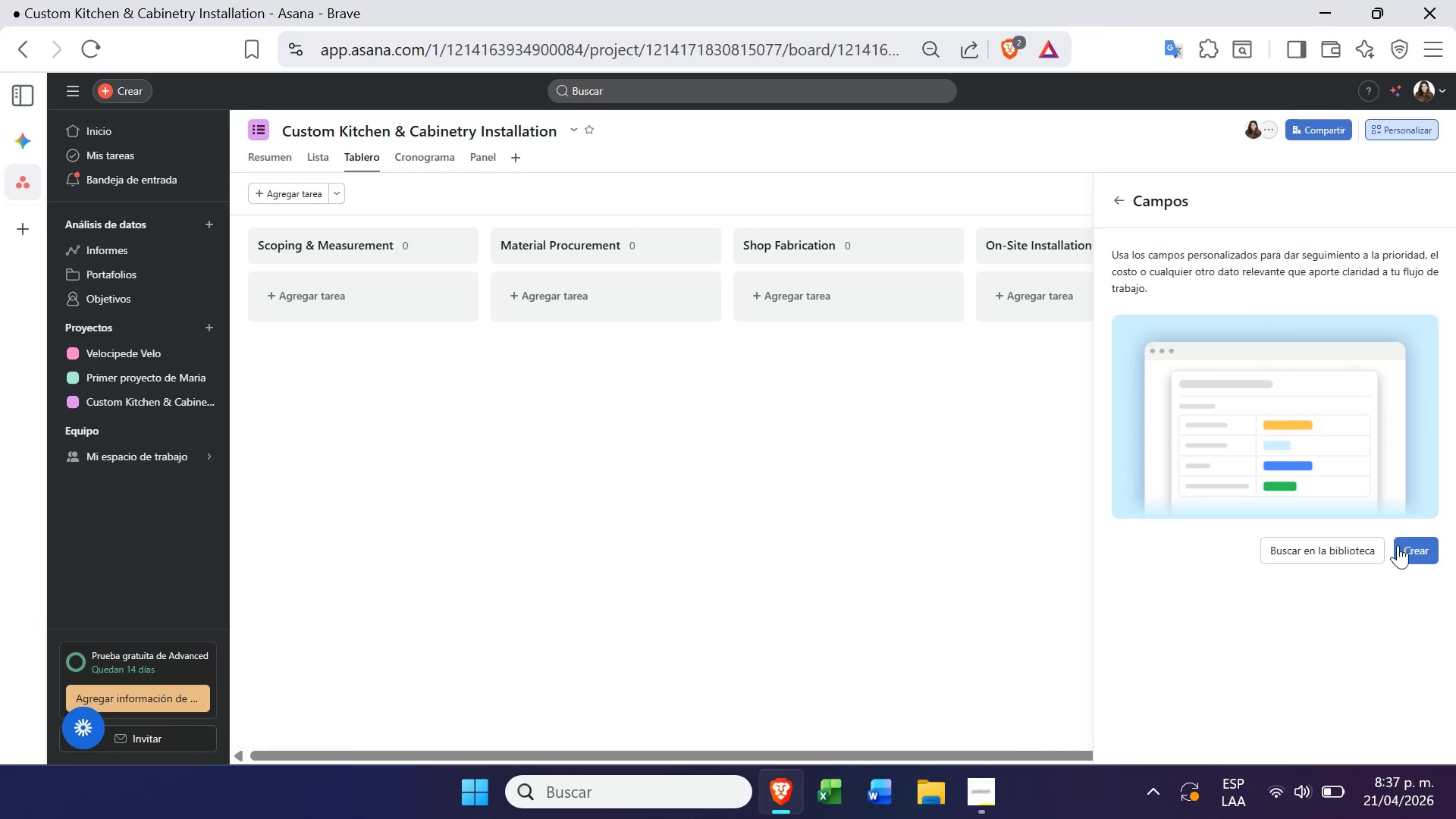 
left_click([1408, 542])
 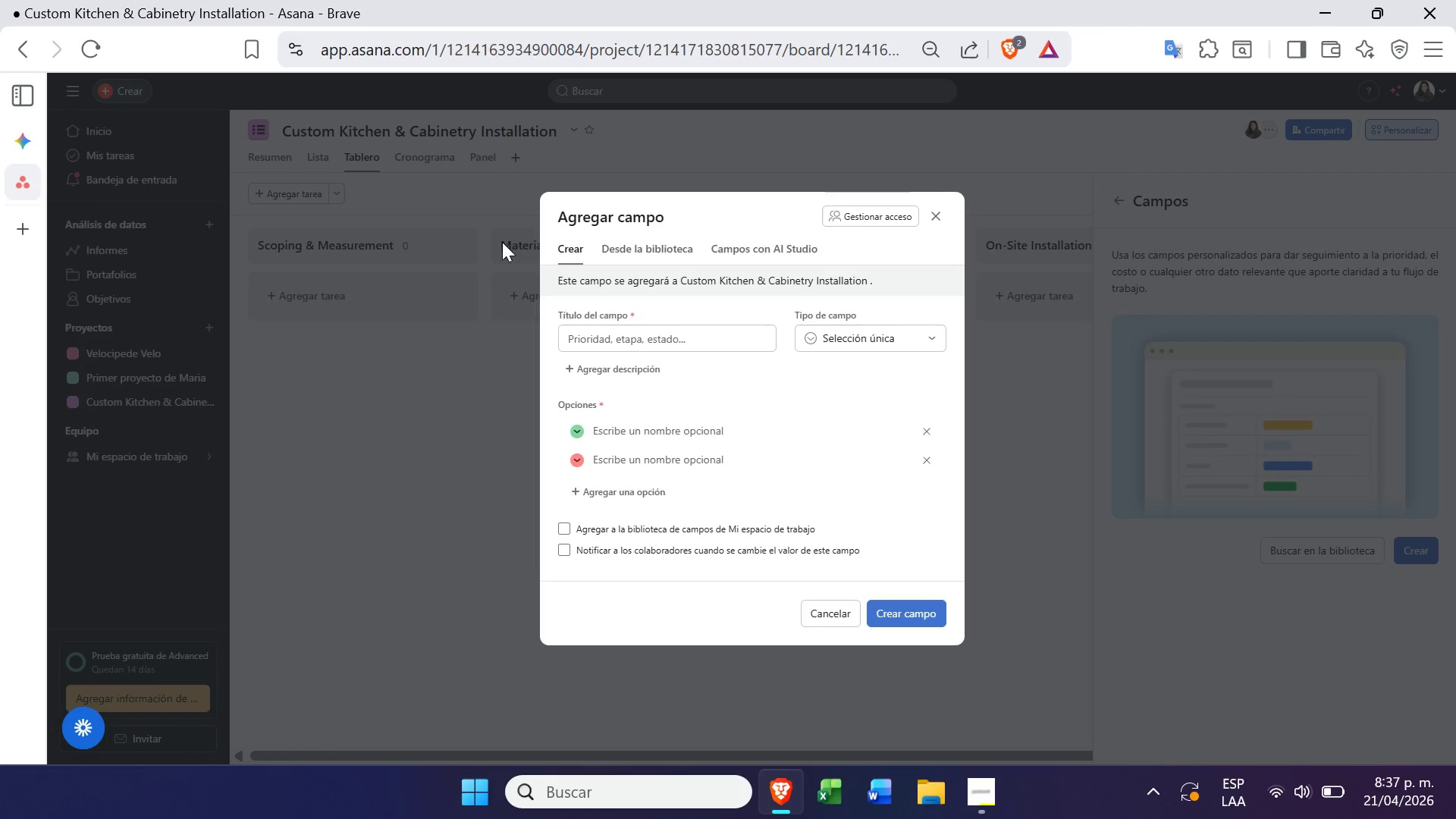 
left_click([642, 337])
 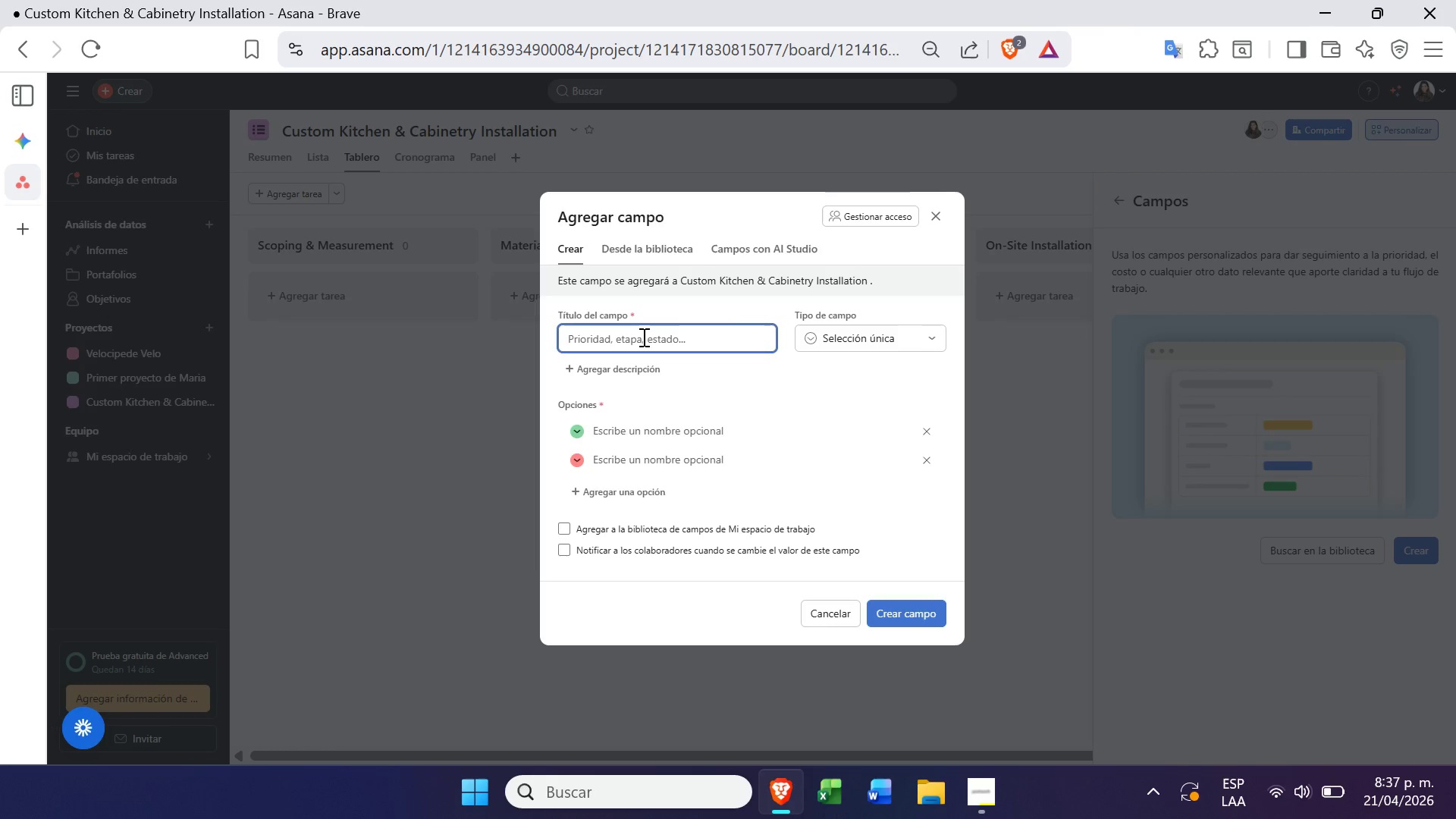 
key(Control+ControlLeft)
 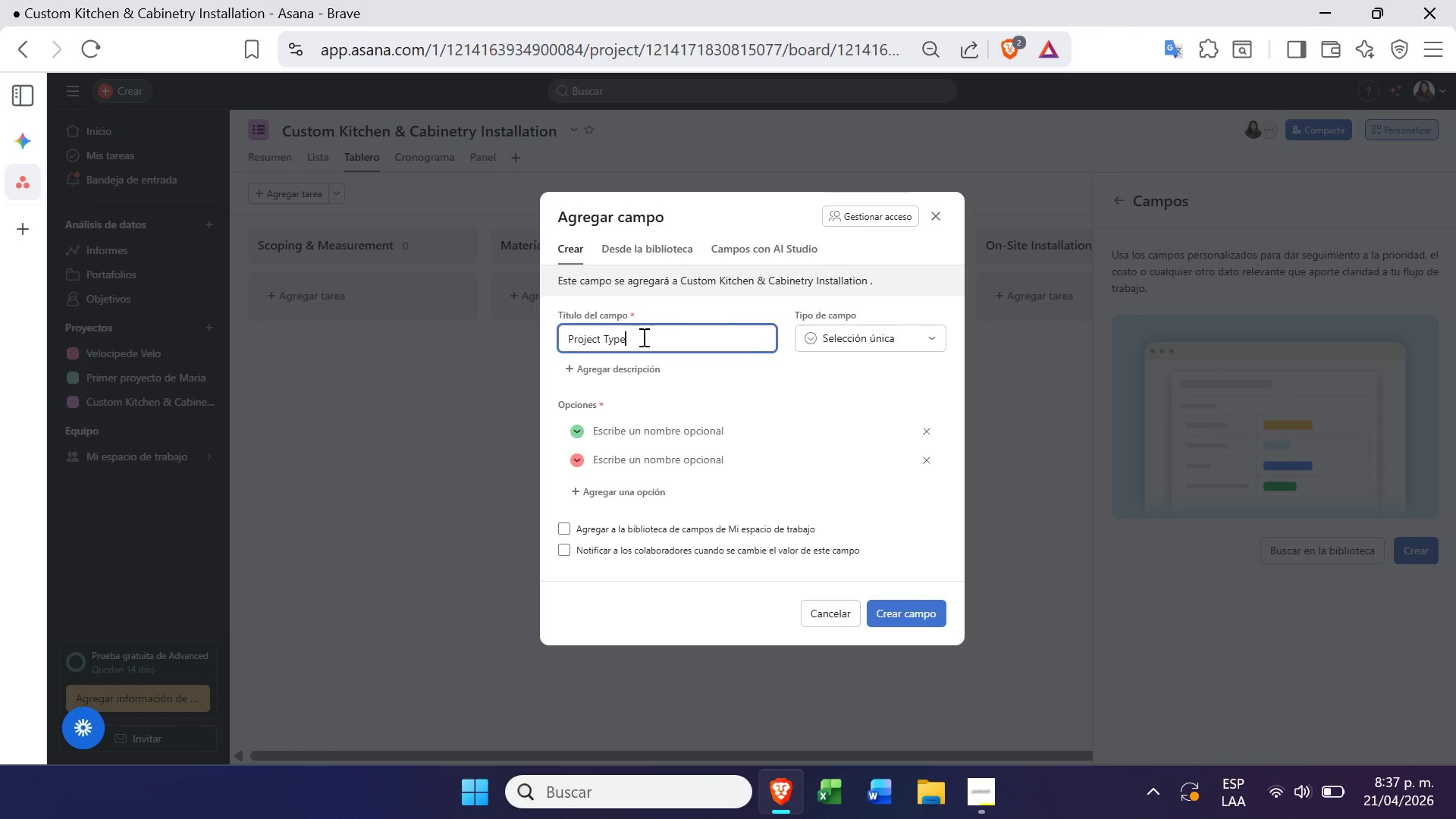 
key(Control+V)
 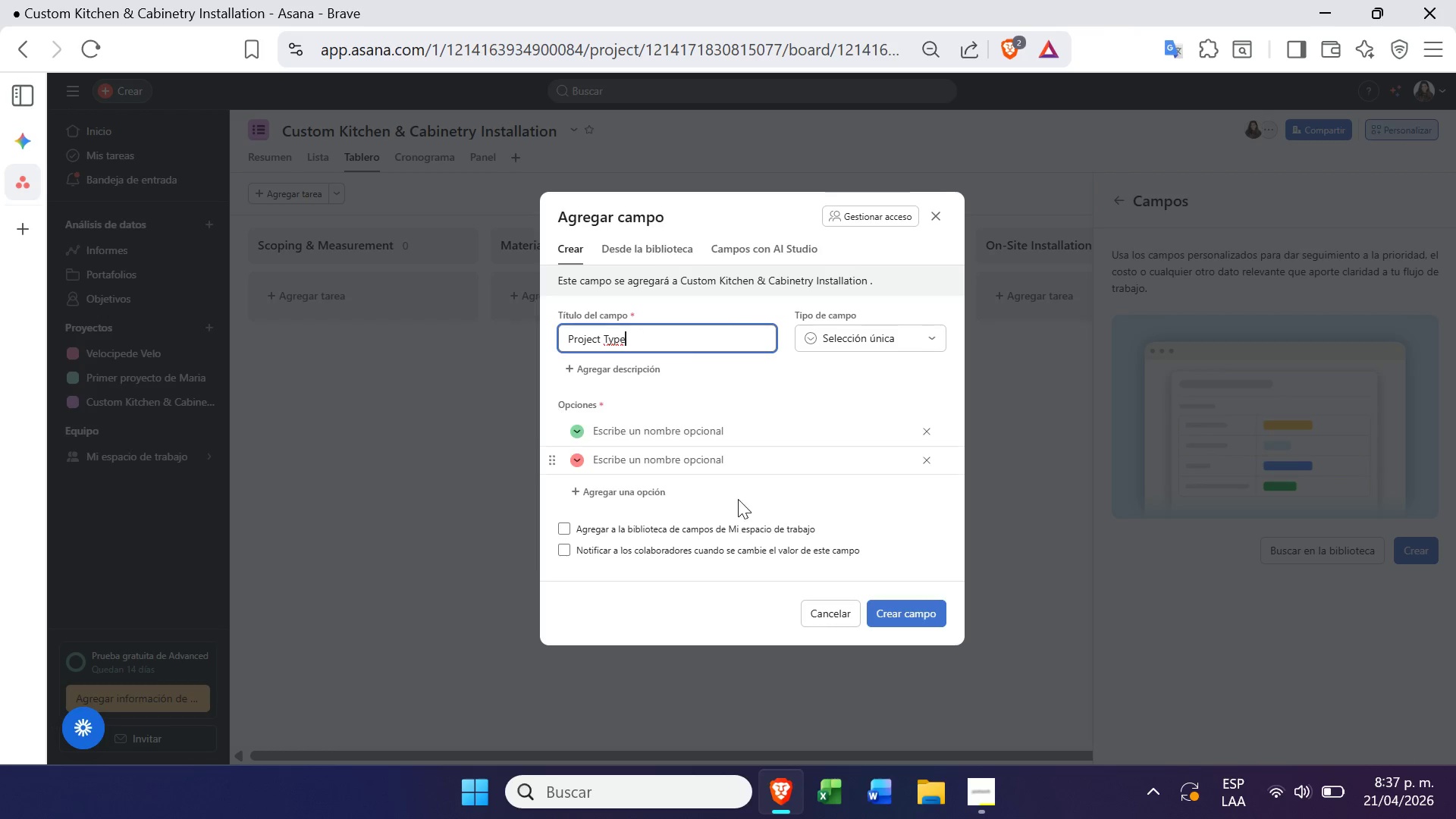 
left_click([968, 774])